 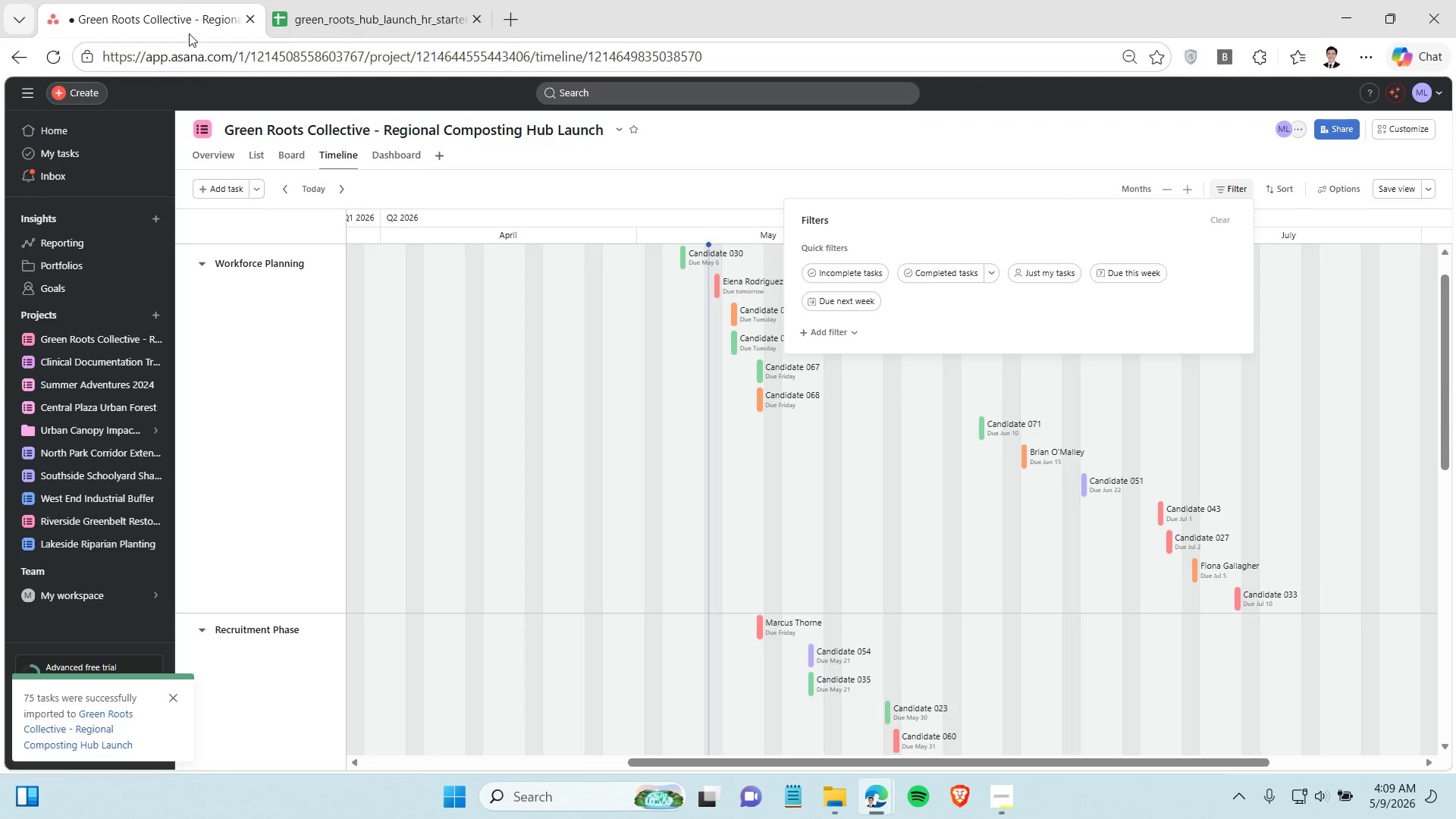 
left_click([820, 489])
 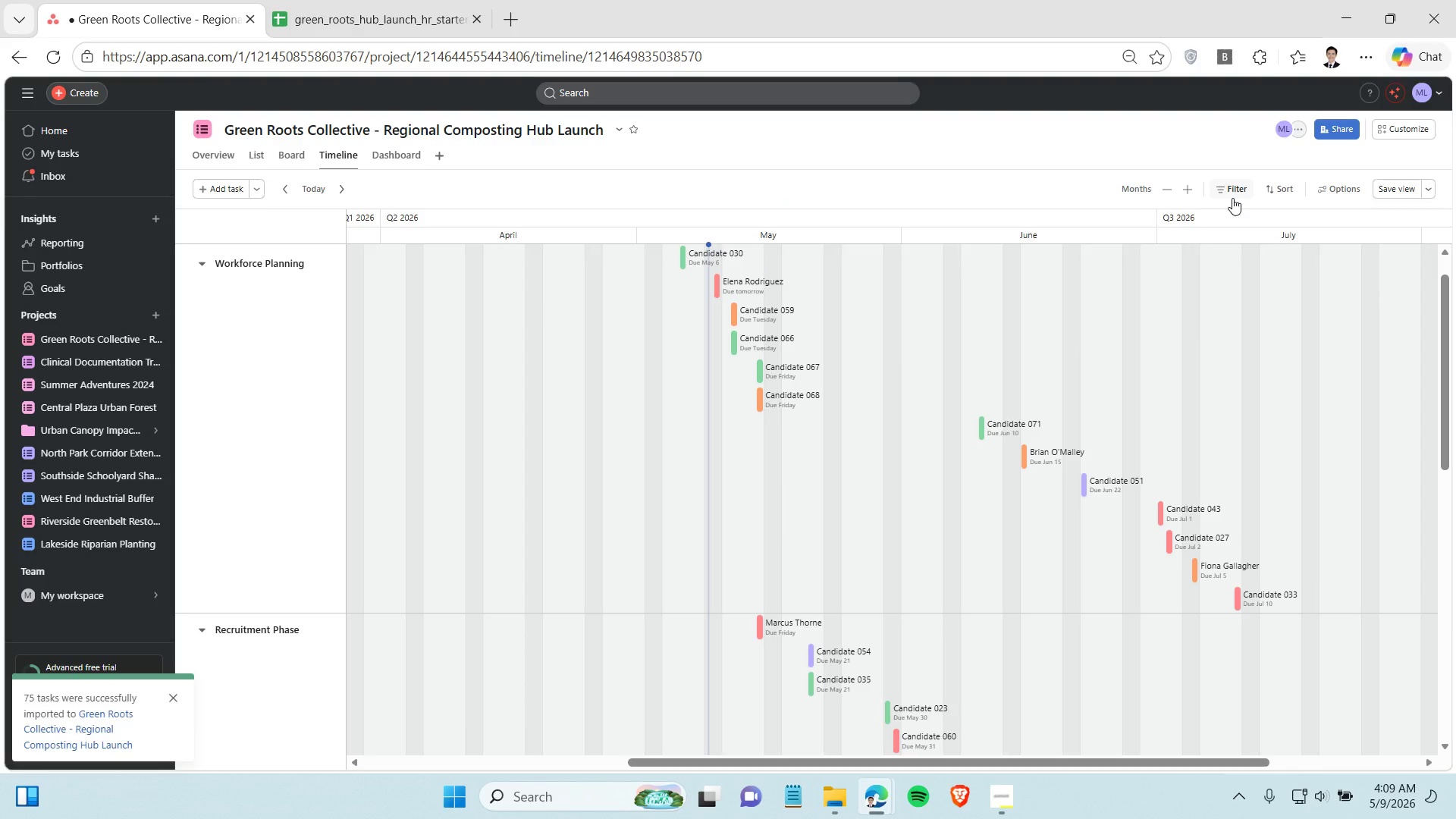 
wait(9.2)
 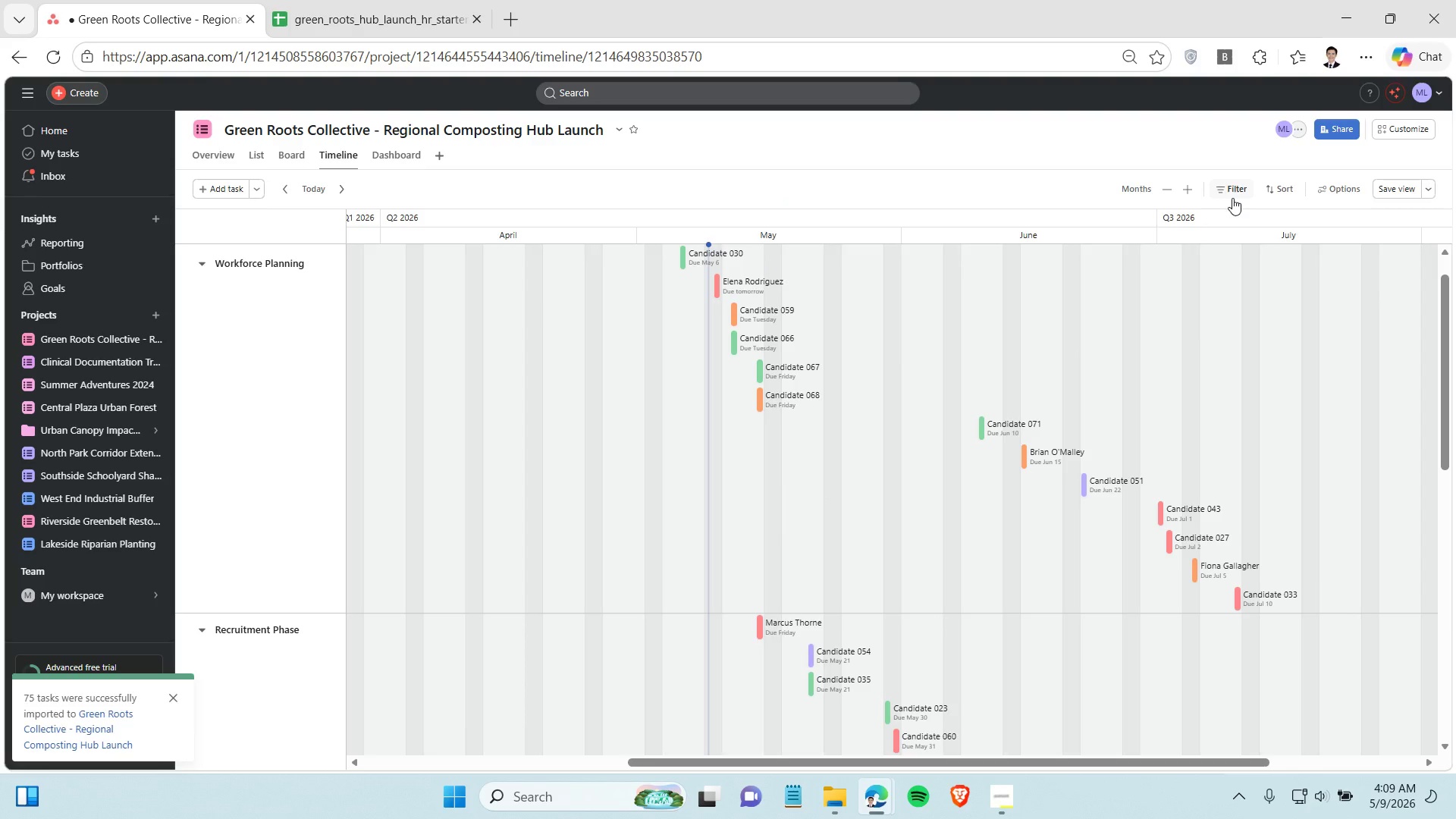 
left_click([822, 331])
 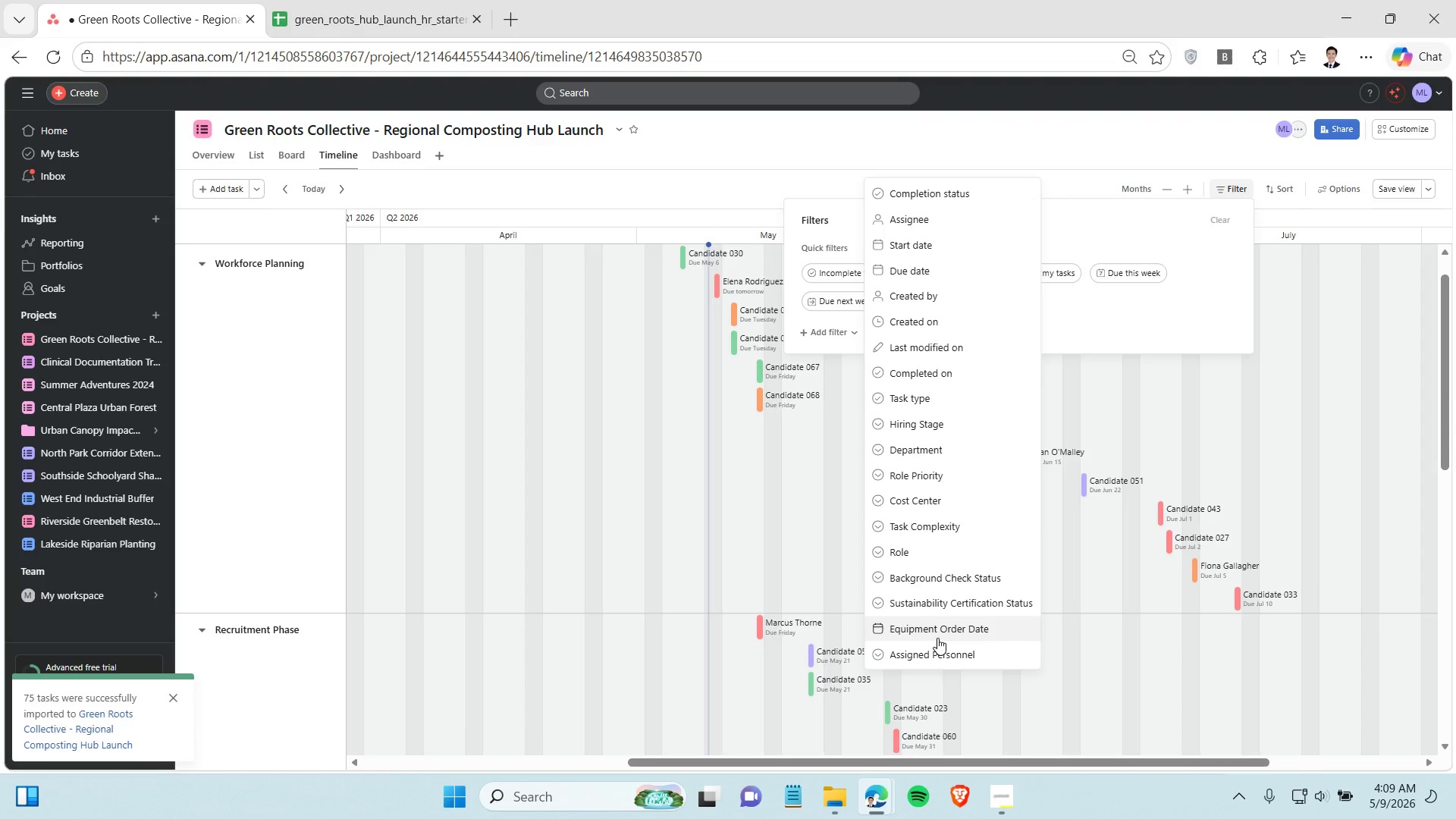 
wait(5.58)
 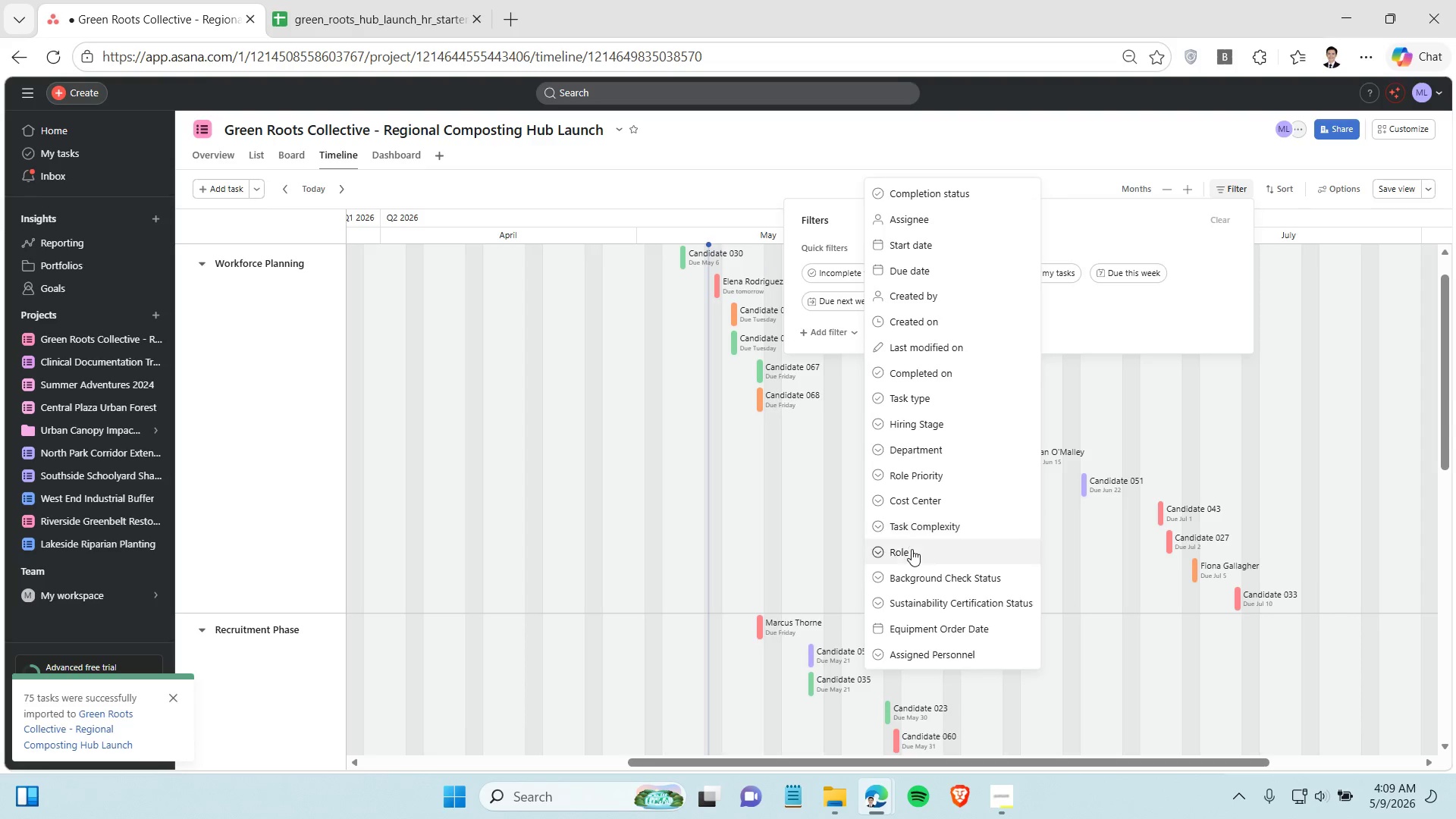 
left_click([937, 638])
 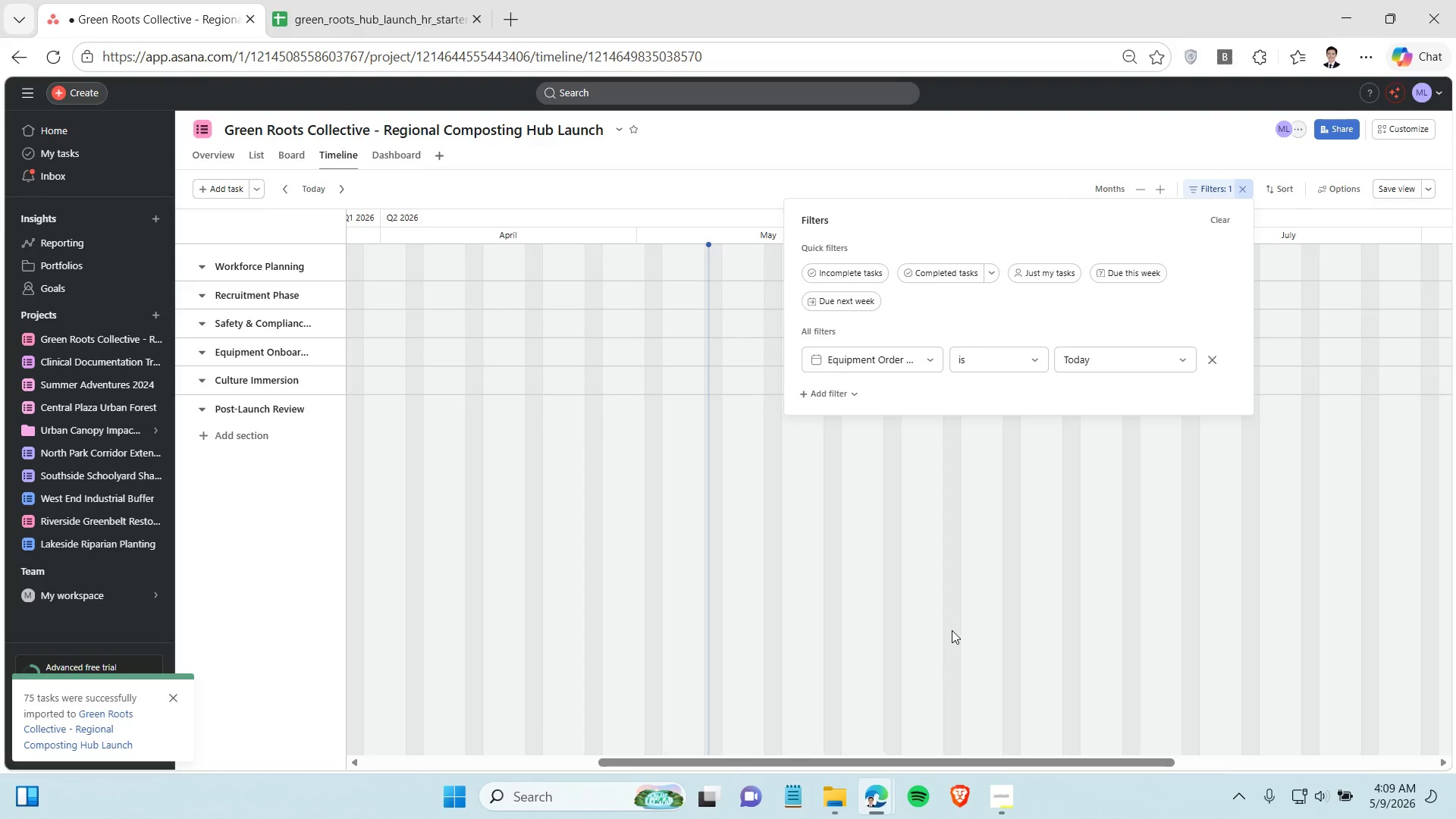 
wait(15.73)
 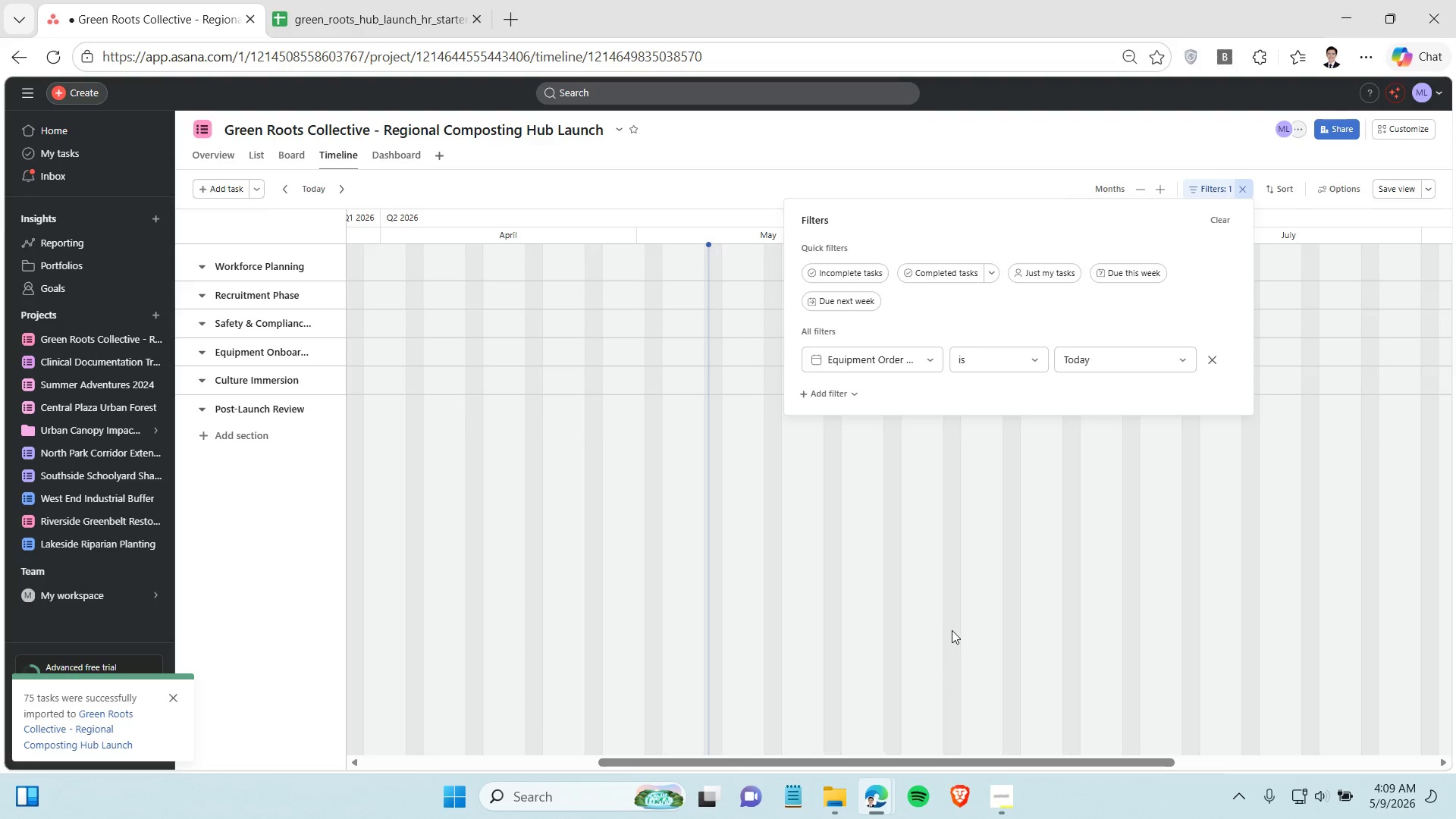 
left_click([1142, 370])
 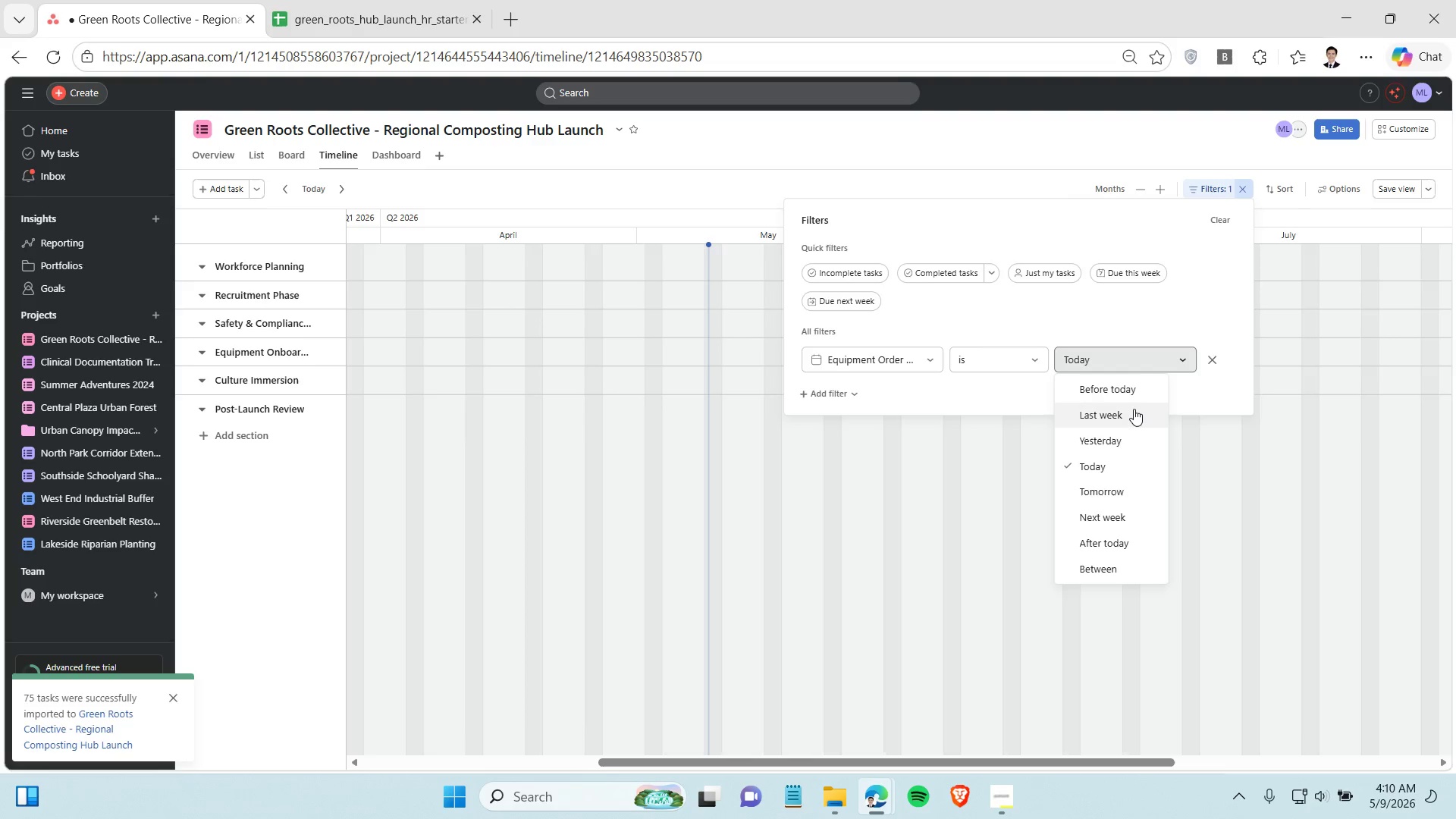 
wait(5.58)
 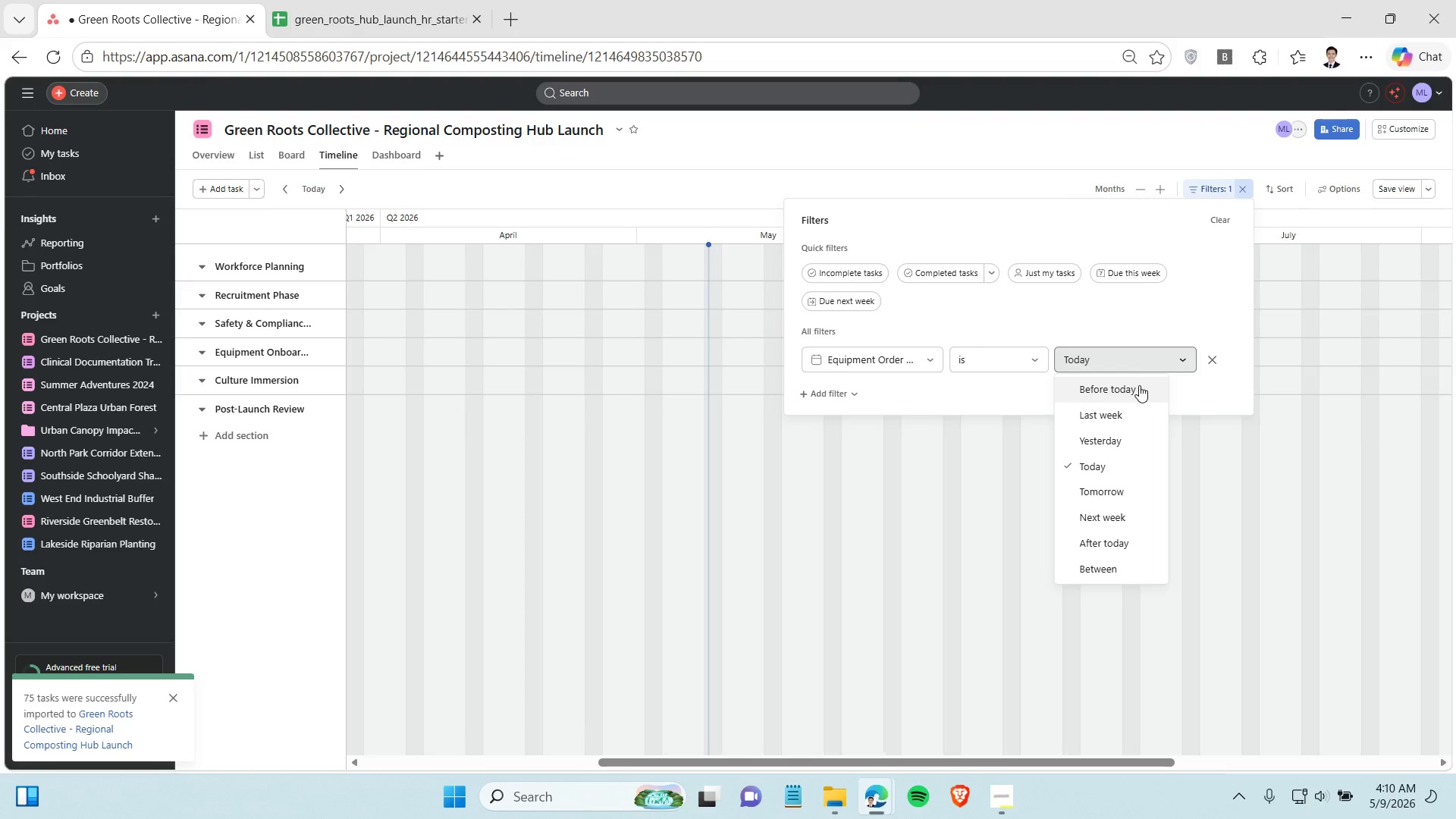 
left_click([1128, 400])
 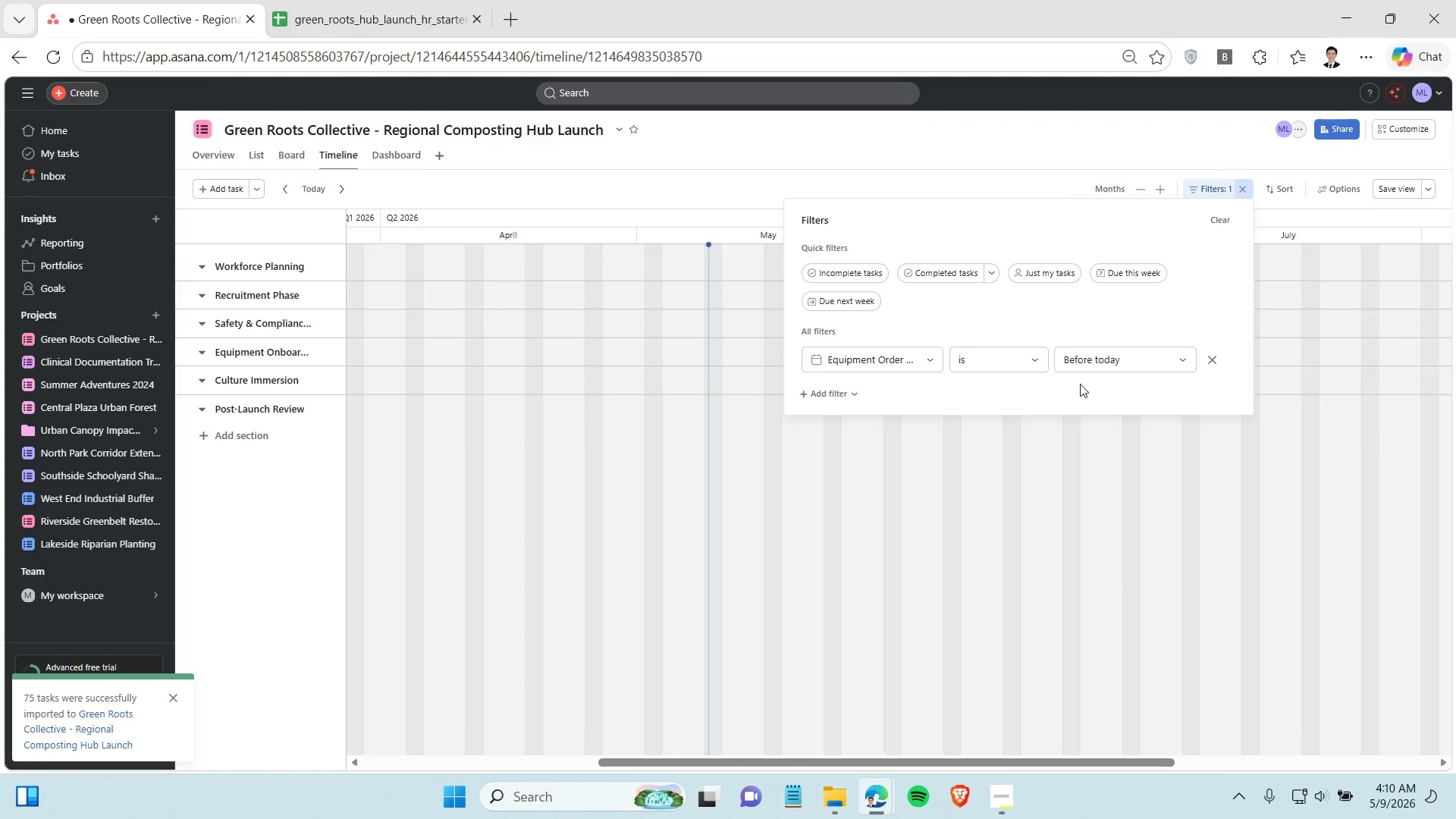 
left_click([870, 363])
 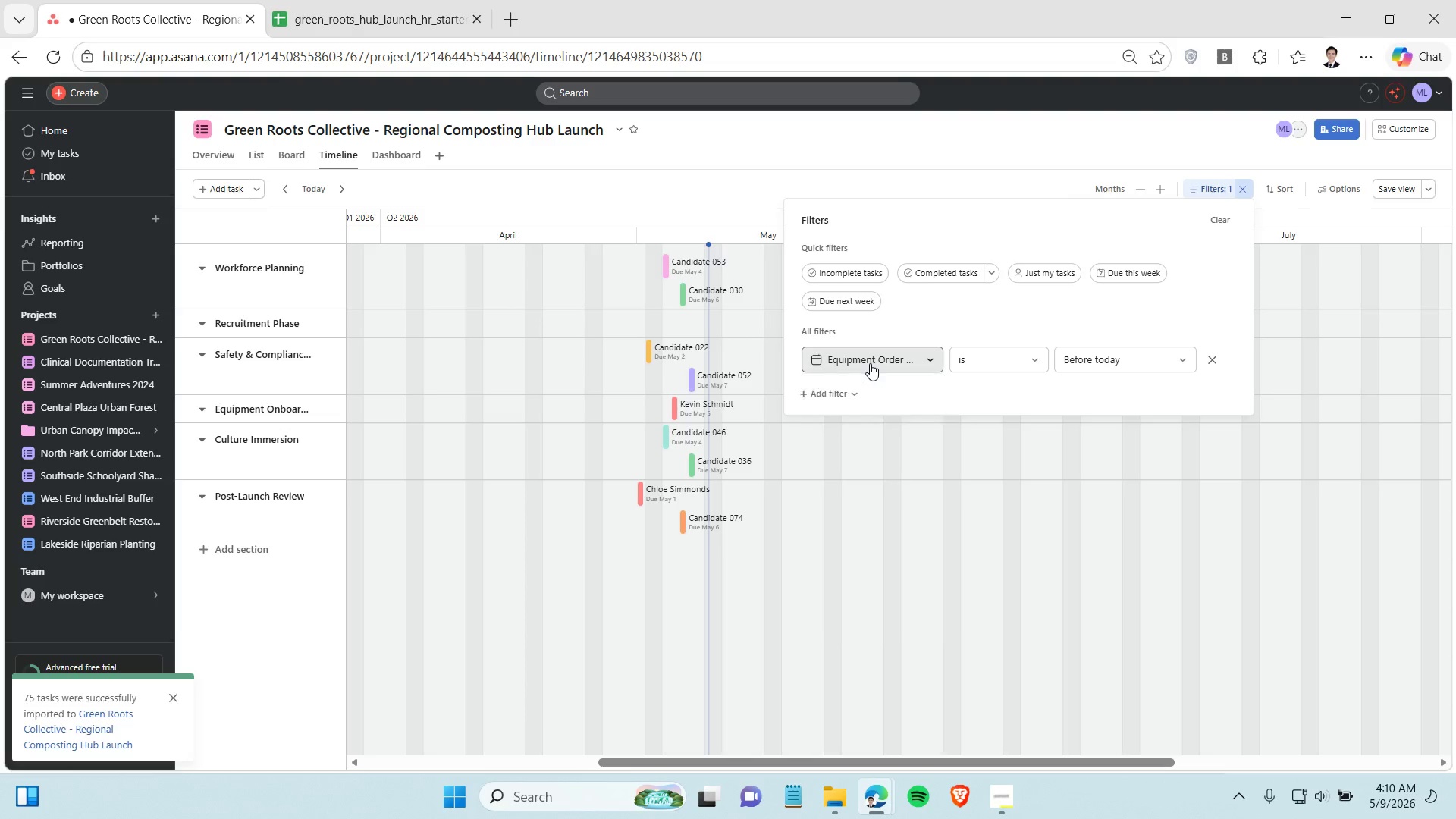 
left_click([870, 363])
 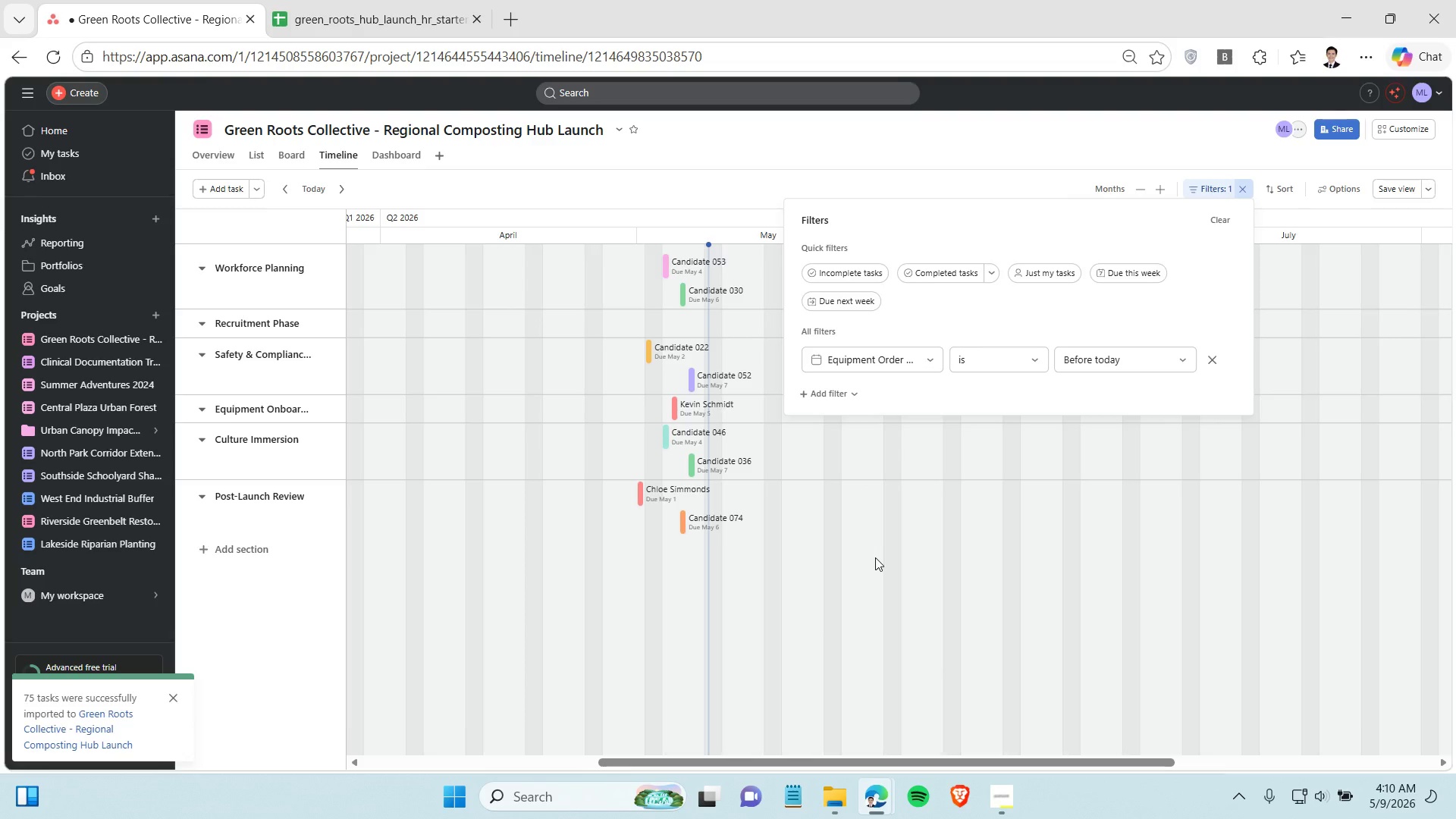 
left_click([875, 557])
 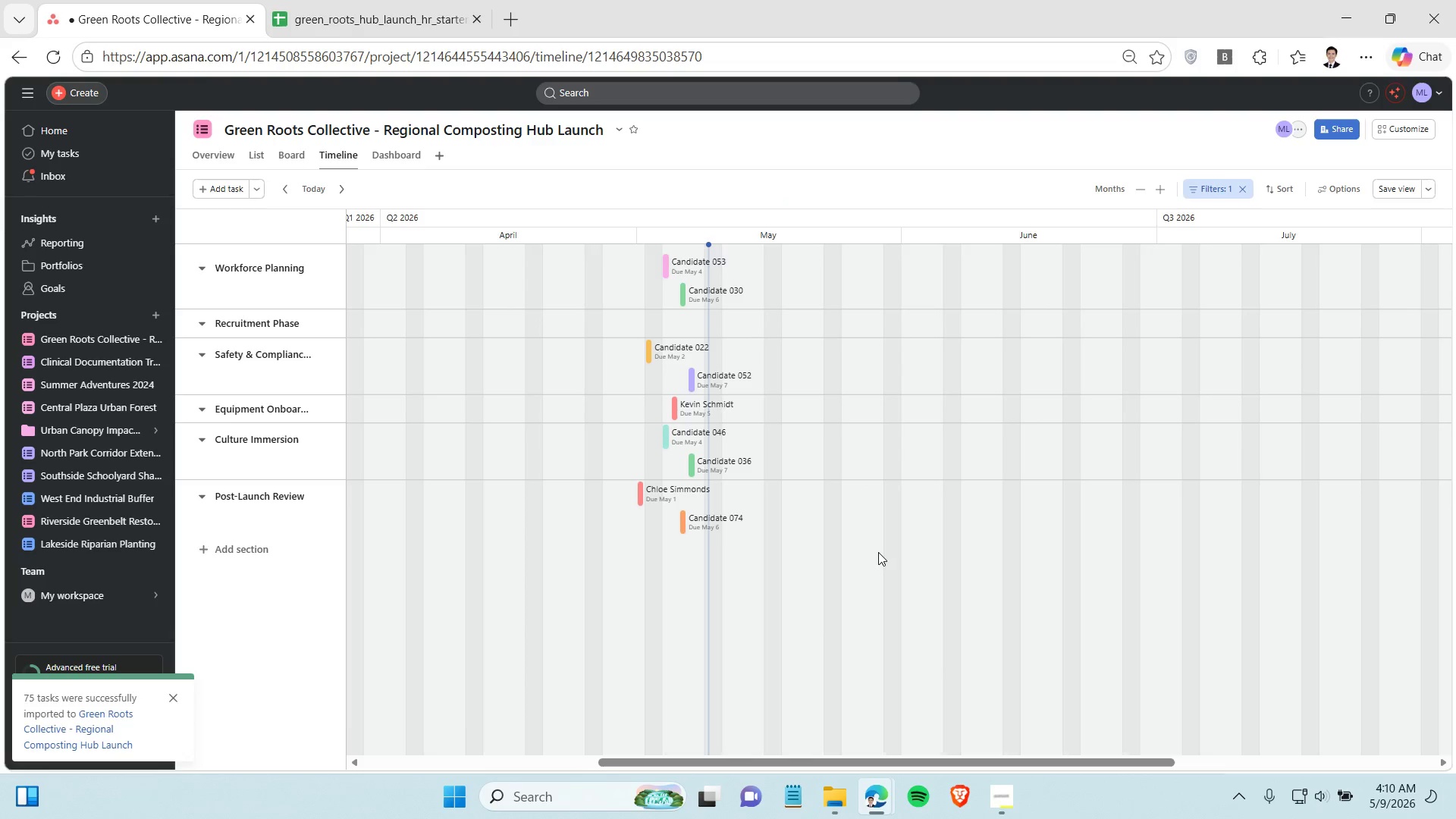 
scroll: coordinate [880, 545], scroll_direction: up, amount: 1.0
 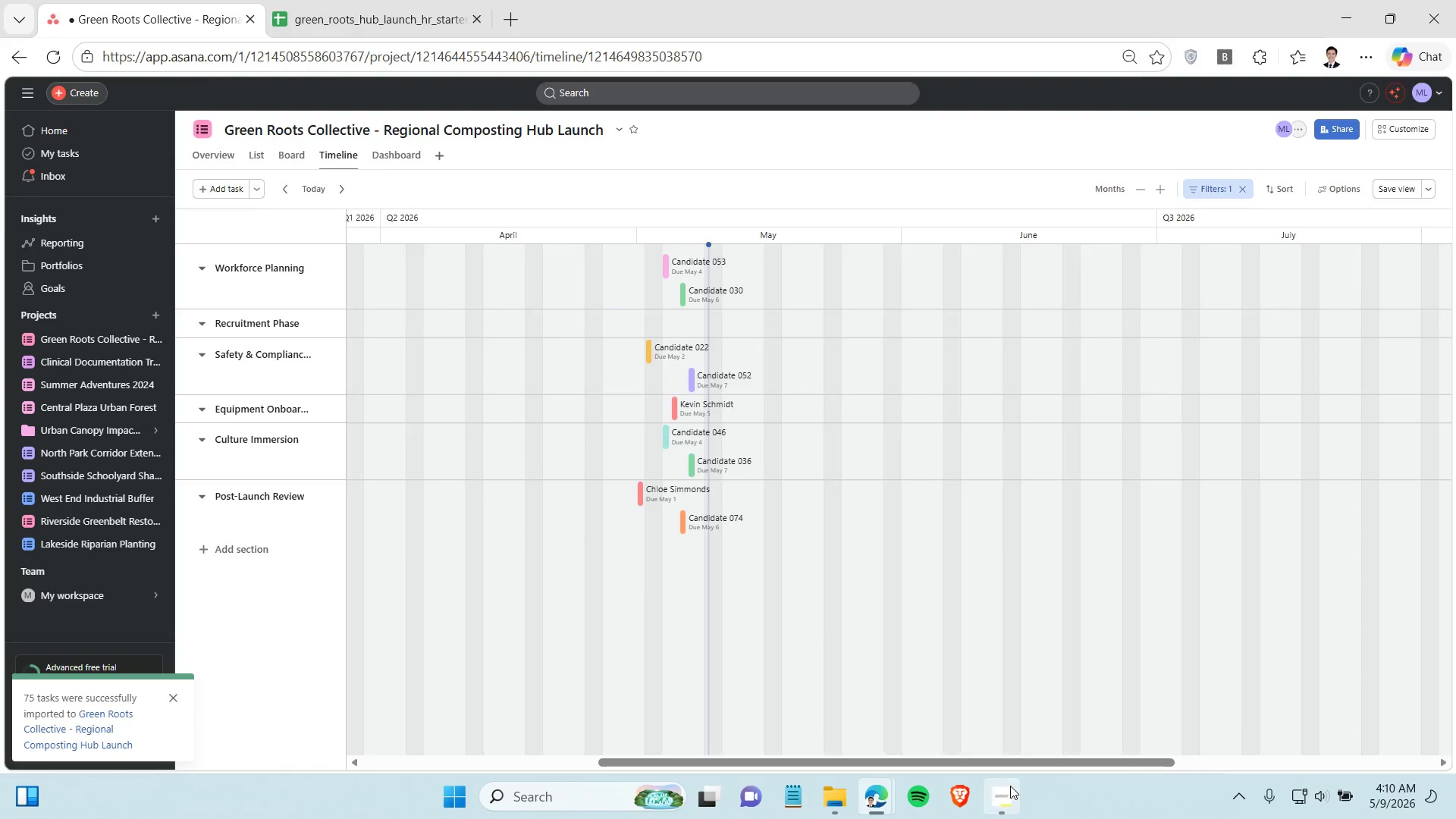 
left_click([1010, 786])